 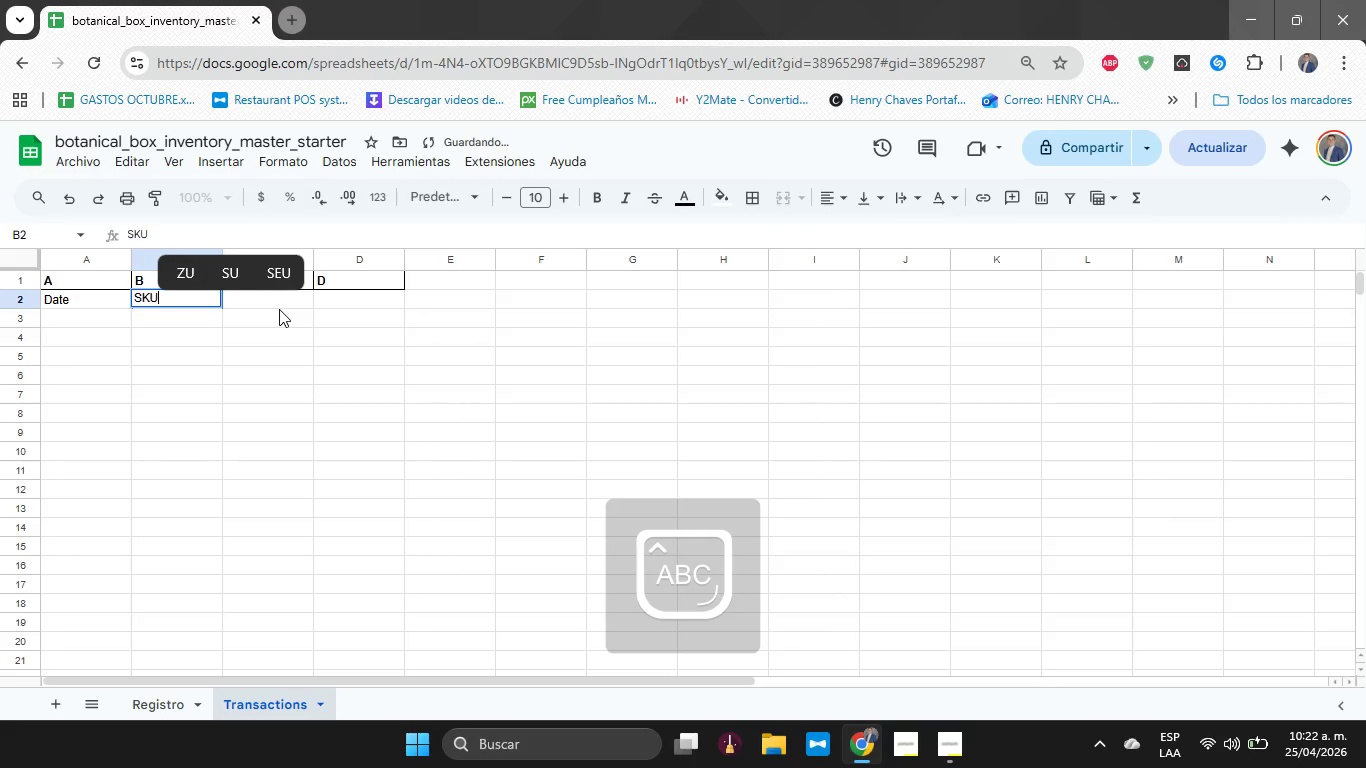 
key(Enter)
 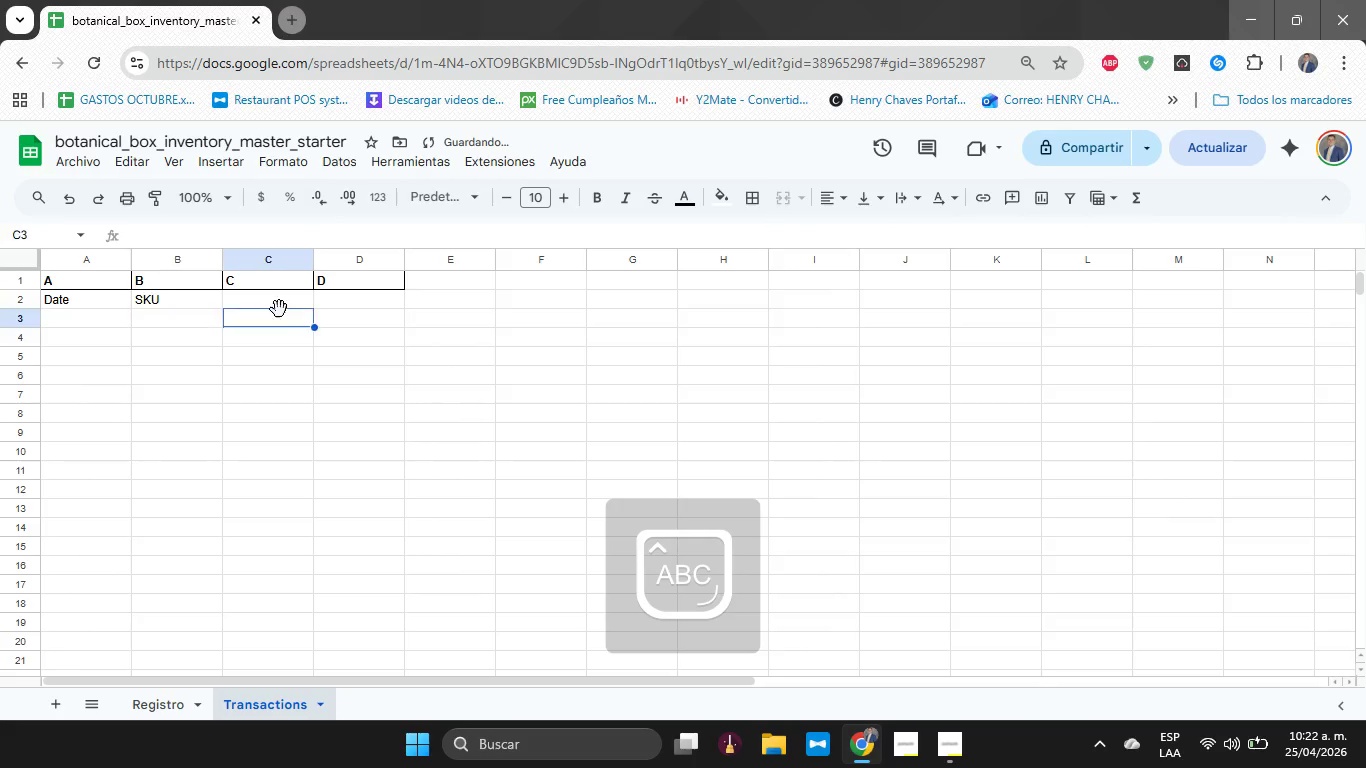 
key(ArrowRight)
 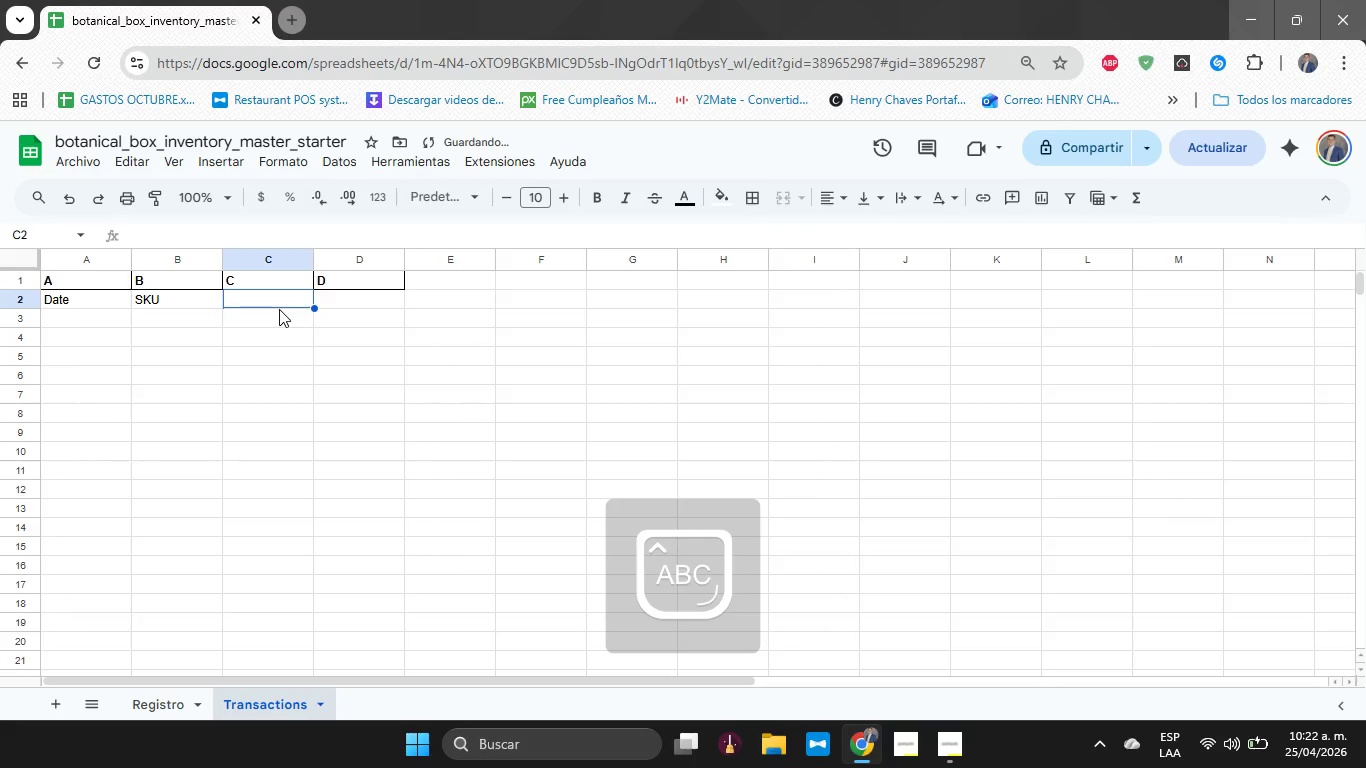 
key(ArrowUp)
 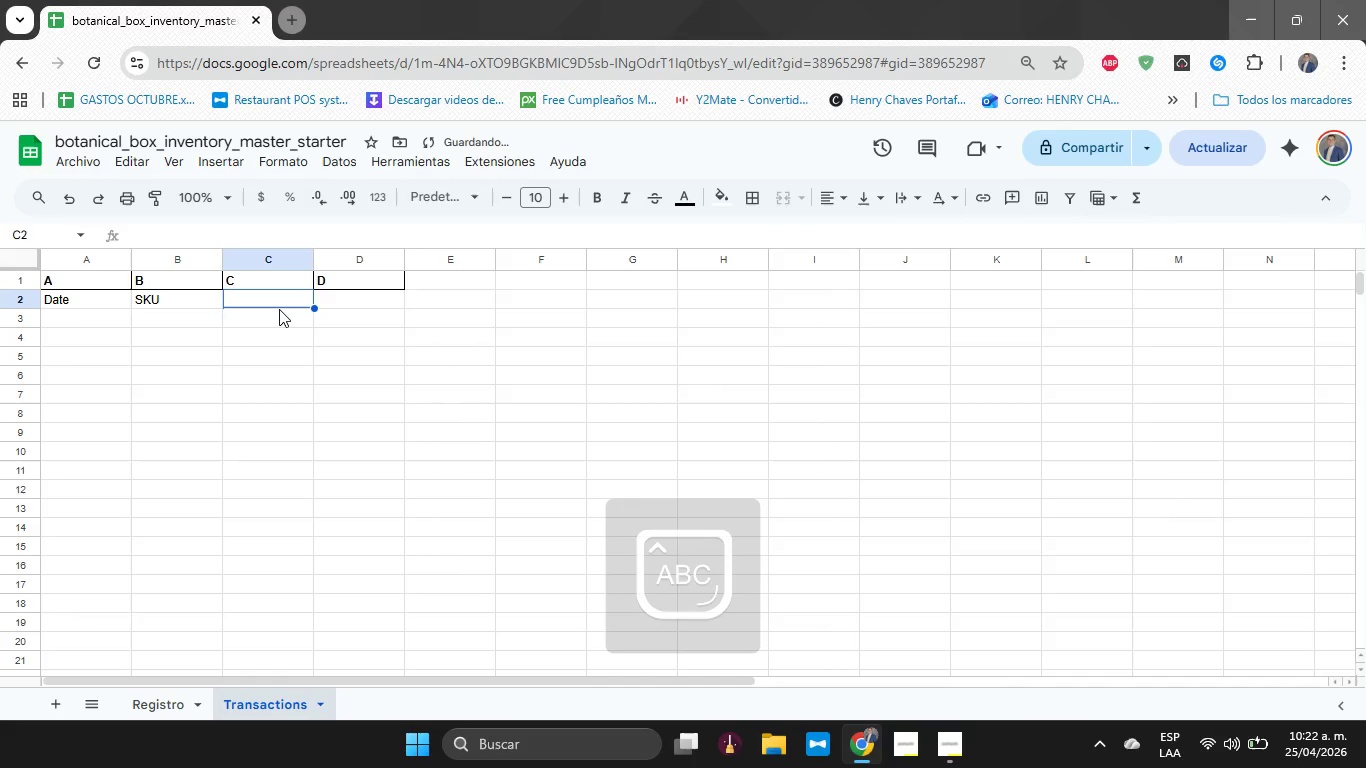 
type(Type)
 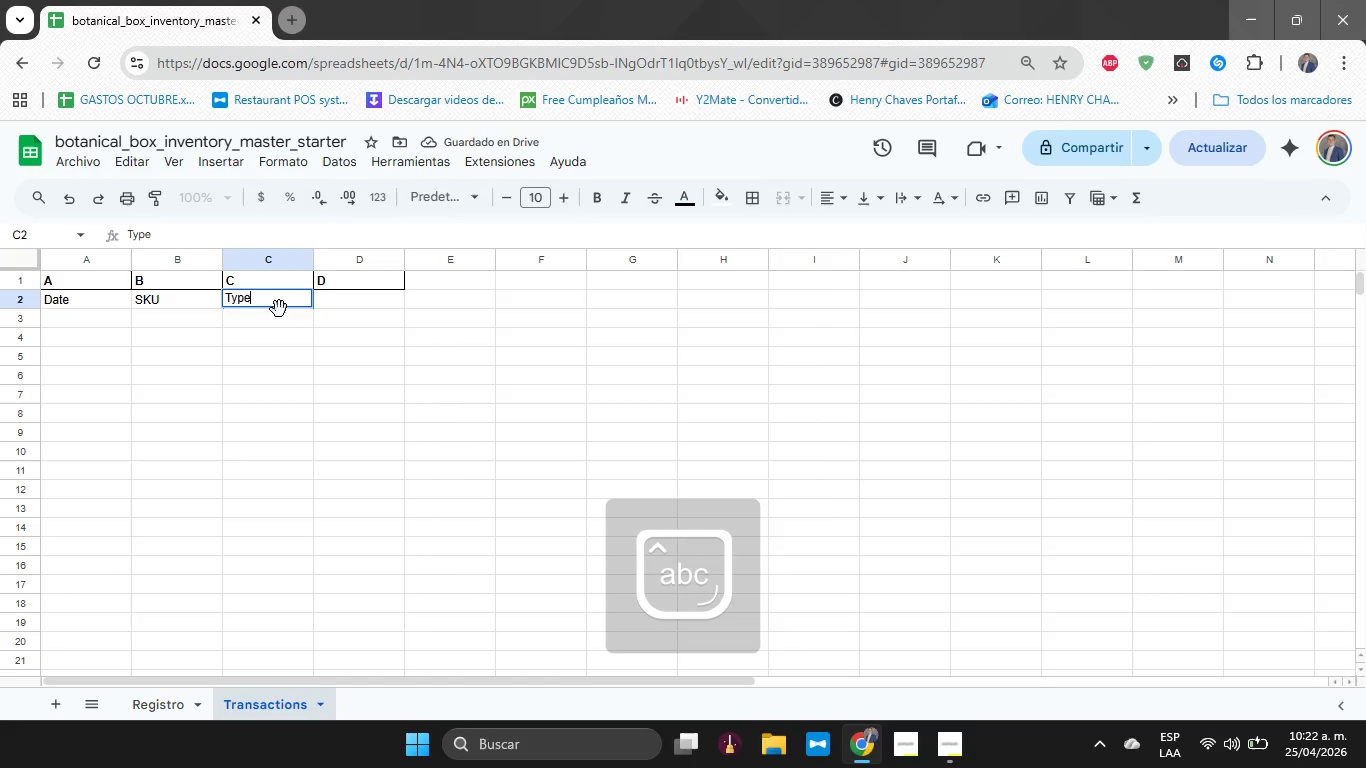 
key(Enter)
 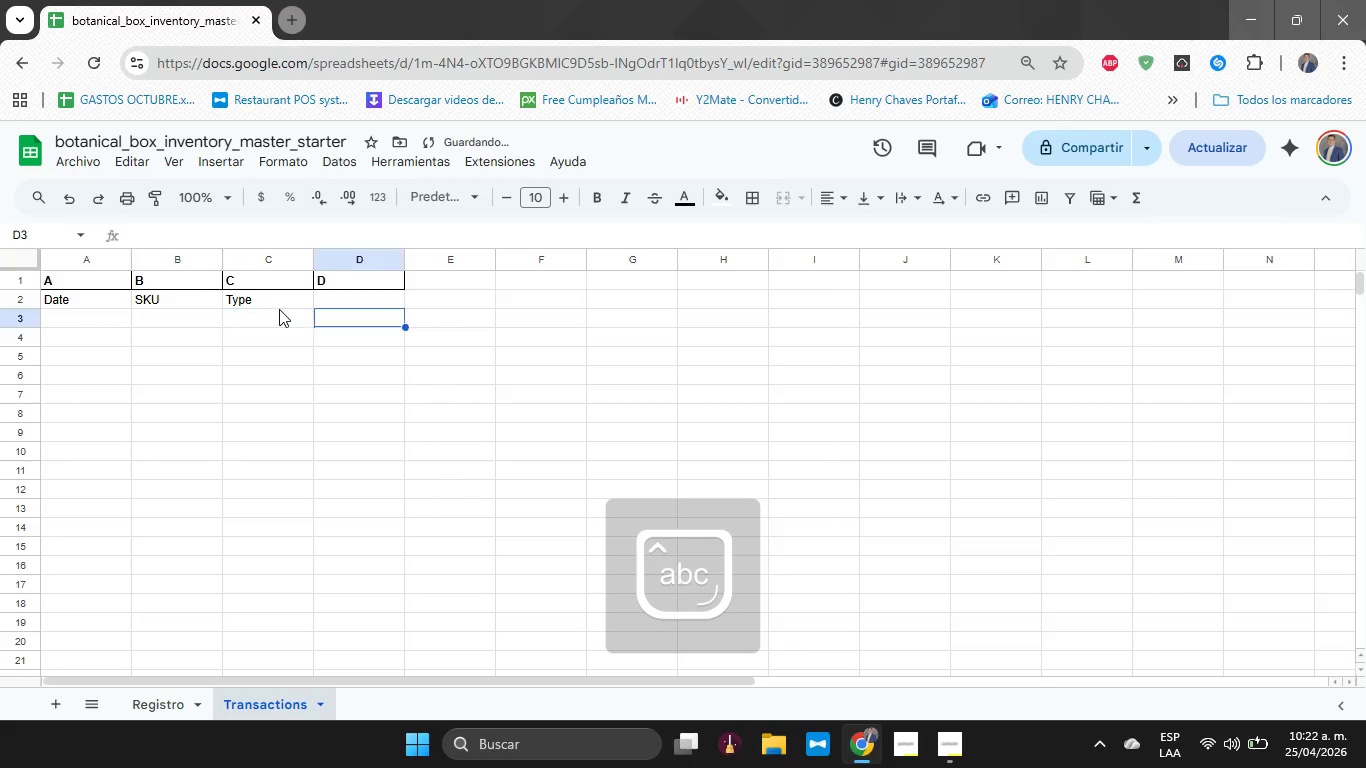 
key(ArrowRight)
 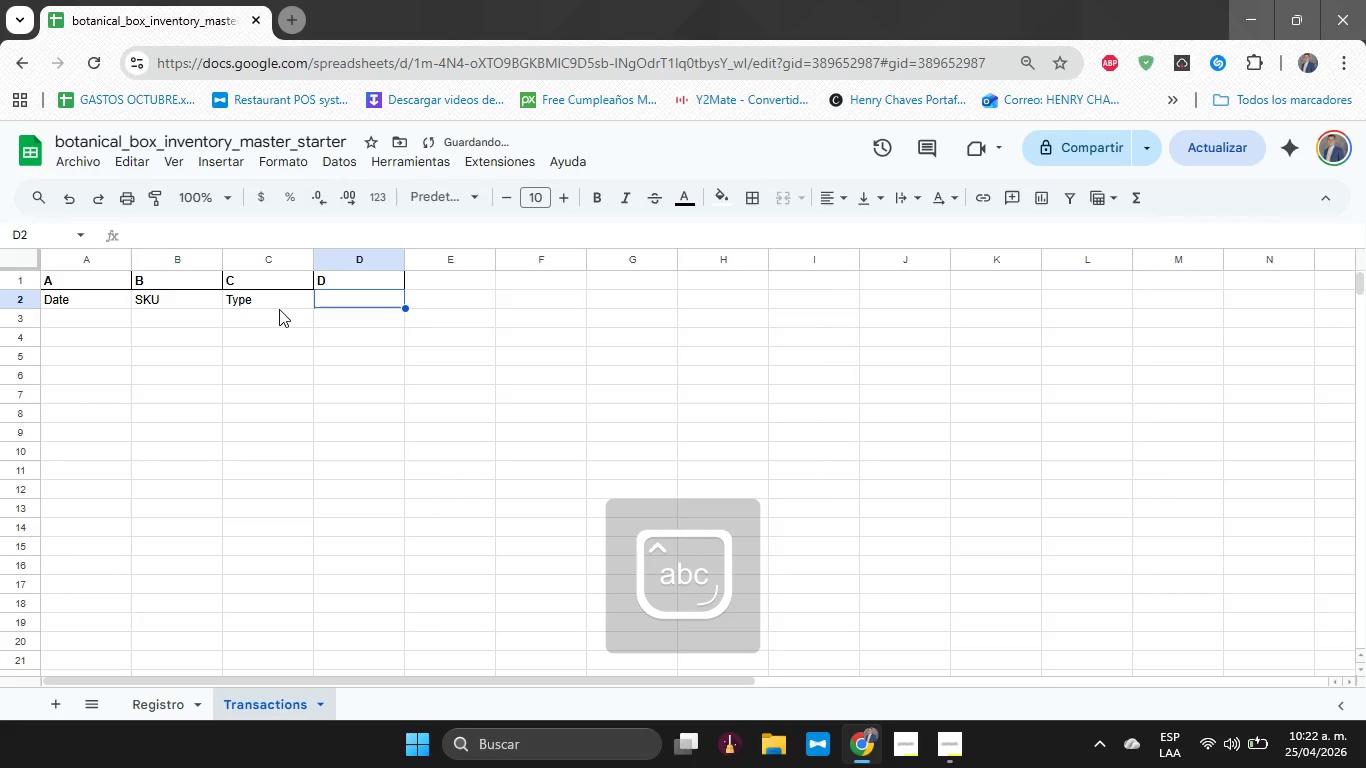 
key(ArrowUp)
 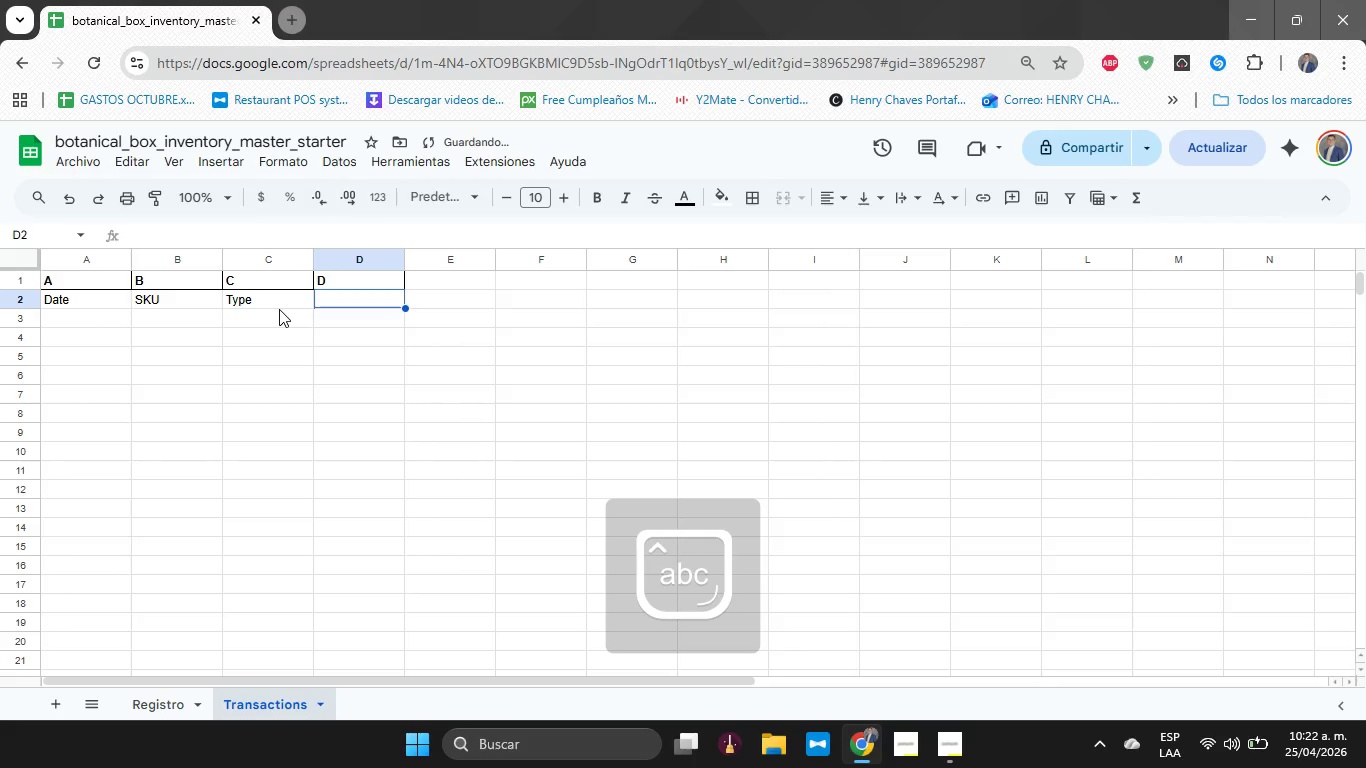 
type(Quantity)
 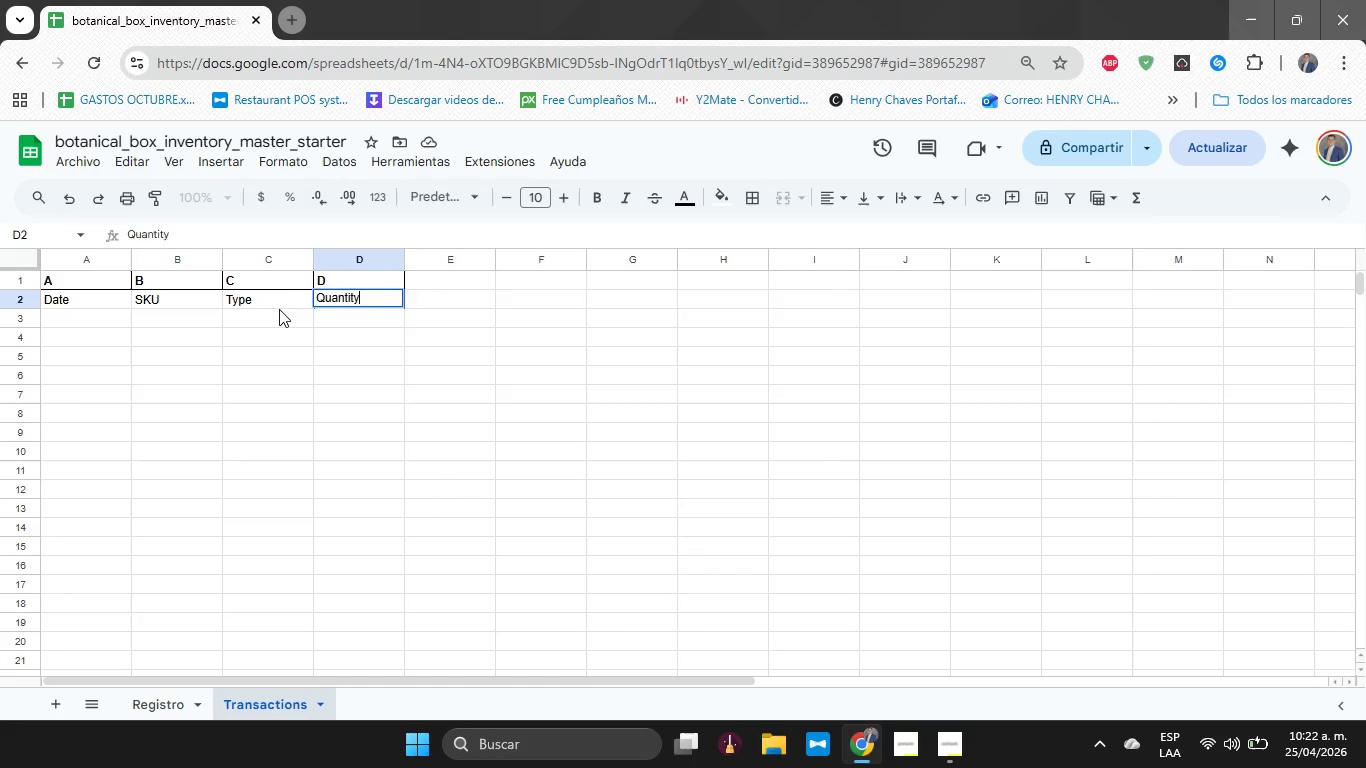 
key(Enter)
 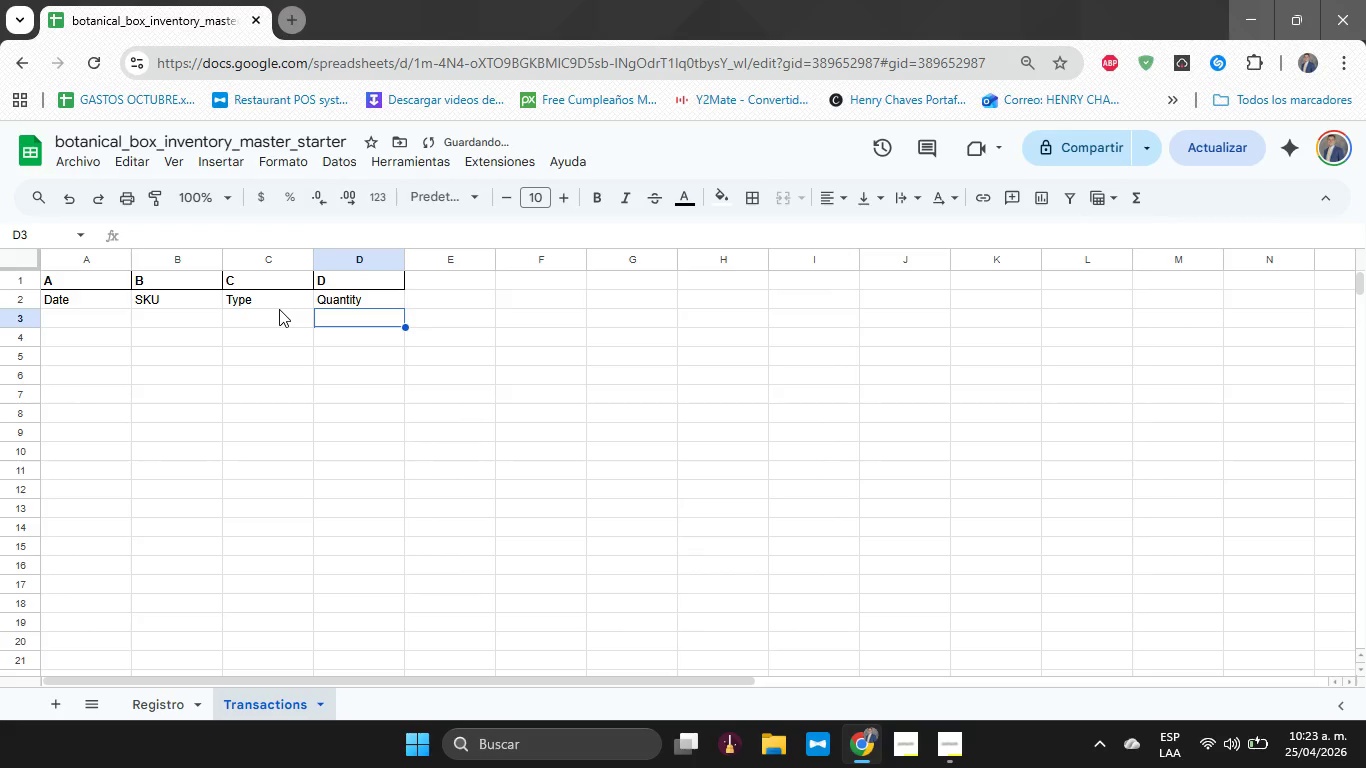 
key(ArrowUp)
 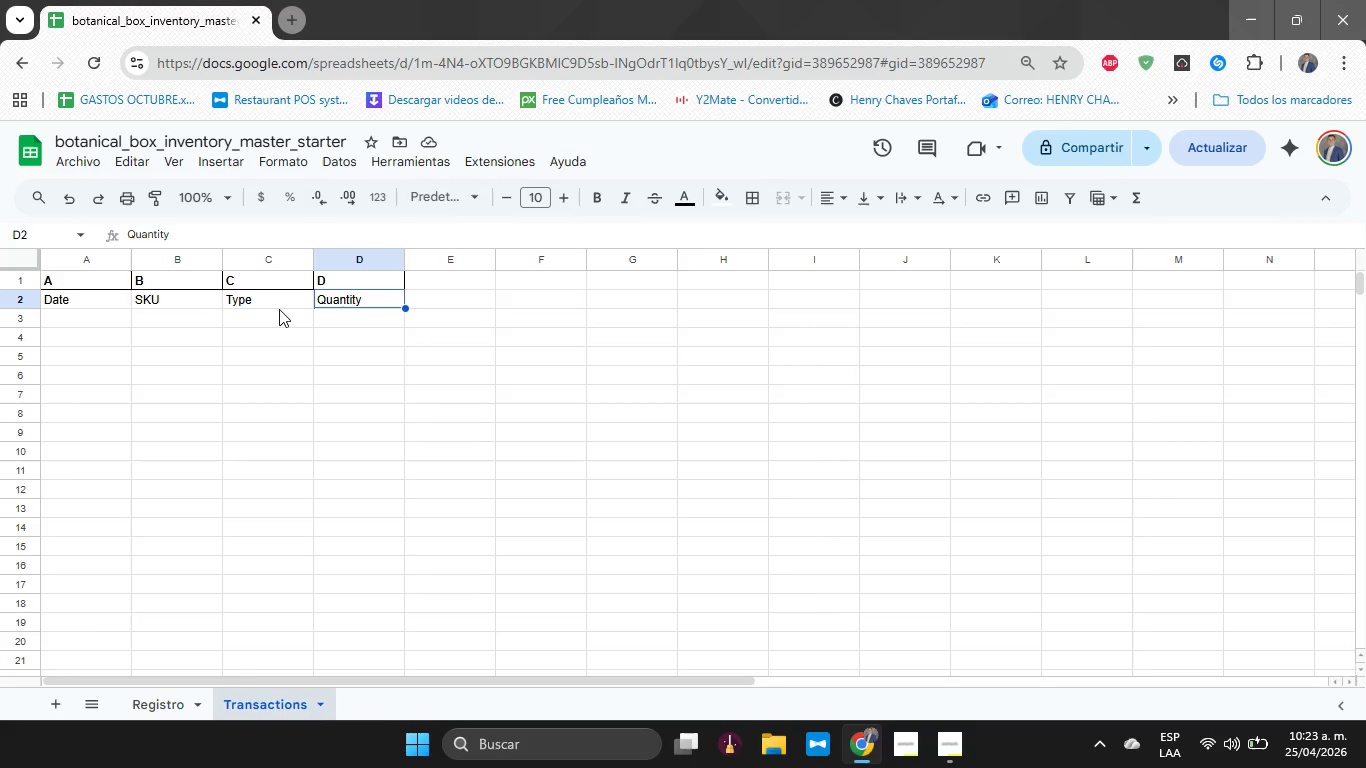 
key(ArrowUp)
 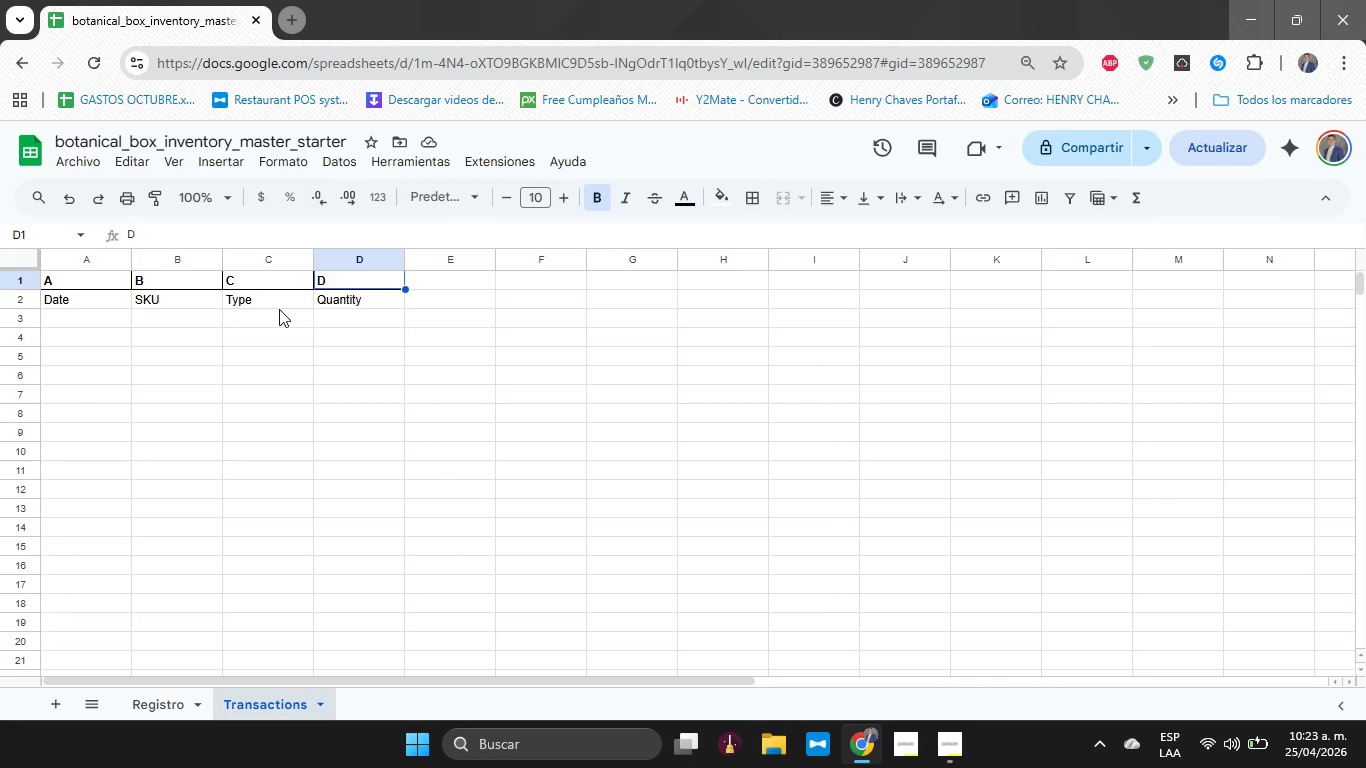 
key(Shift+ArrowLeft)
 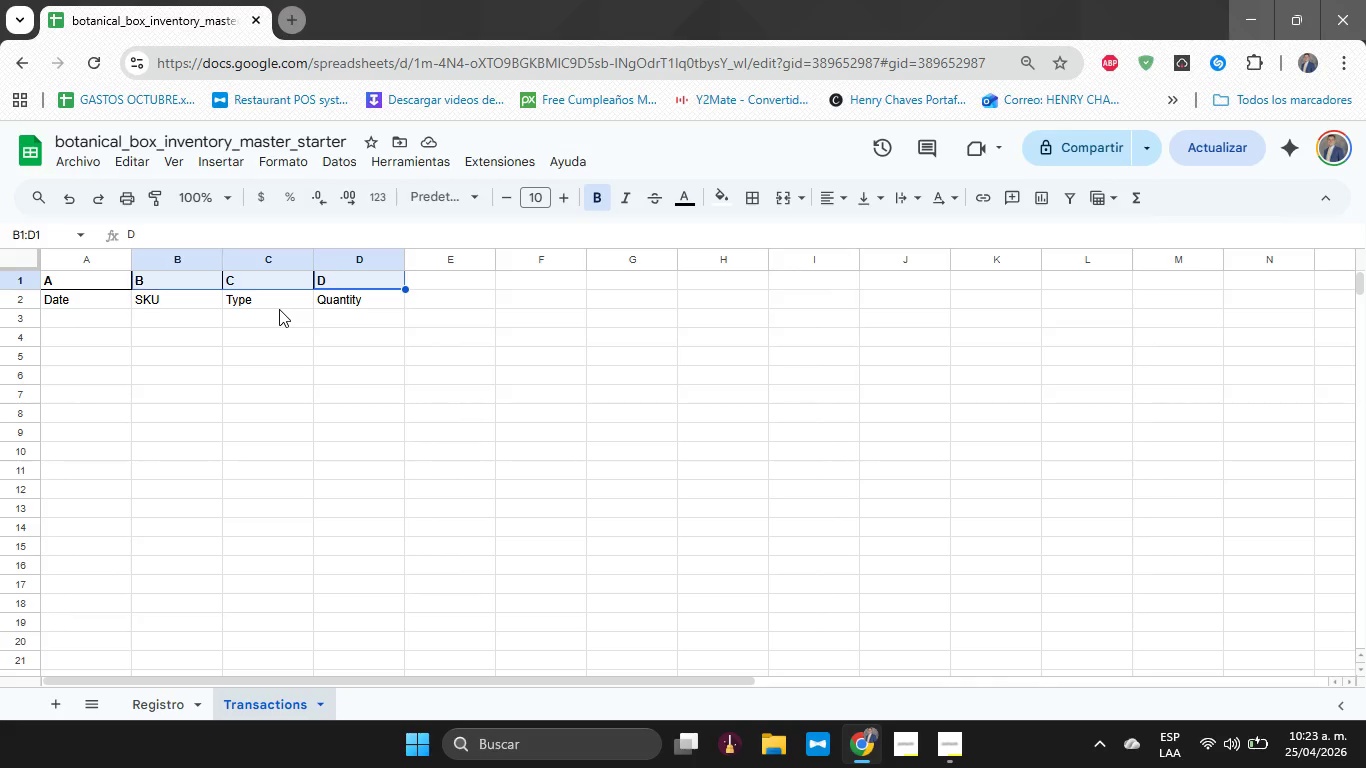 
key(Shift+ArrowLeft)
 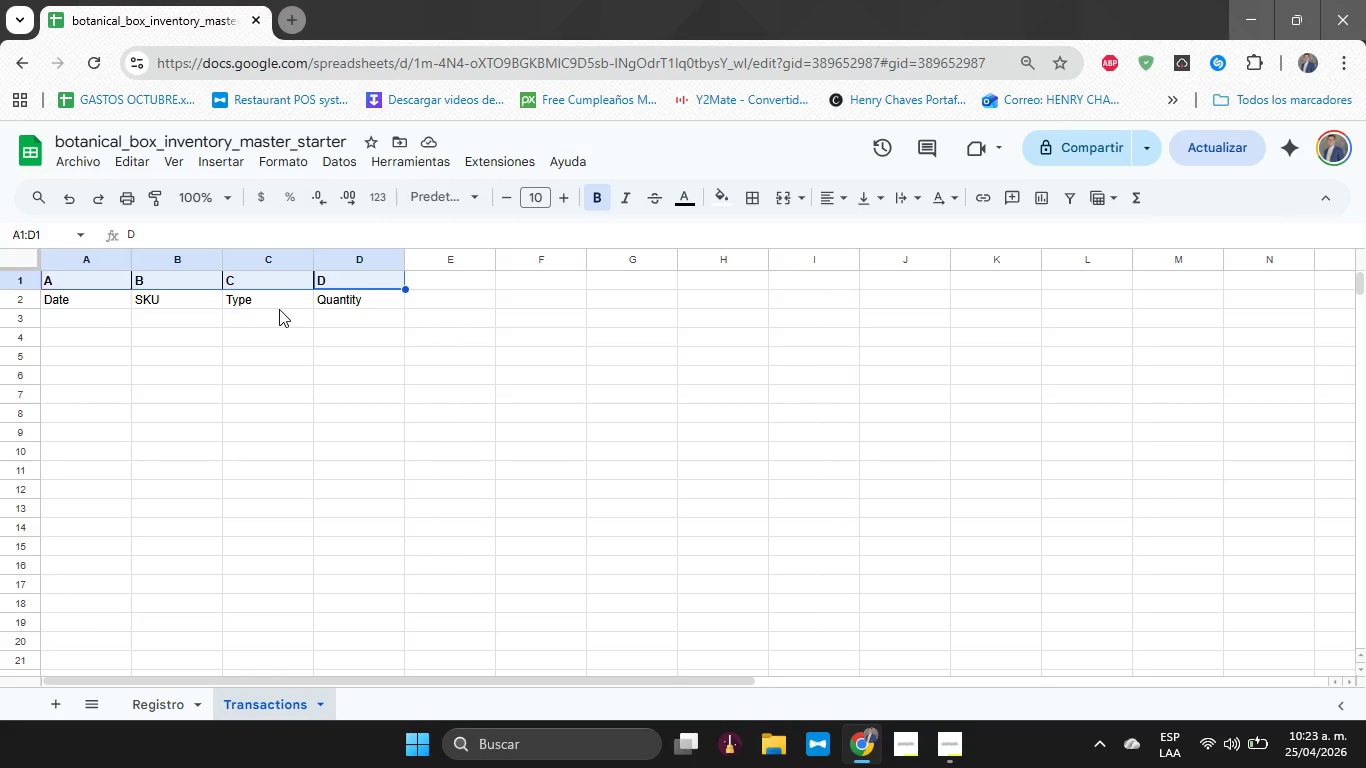 
key(Shift+ArrowLeft)
 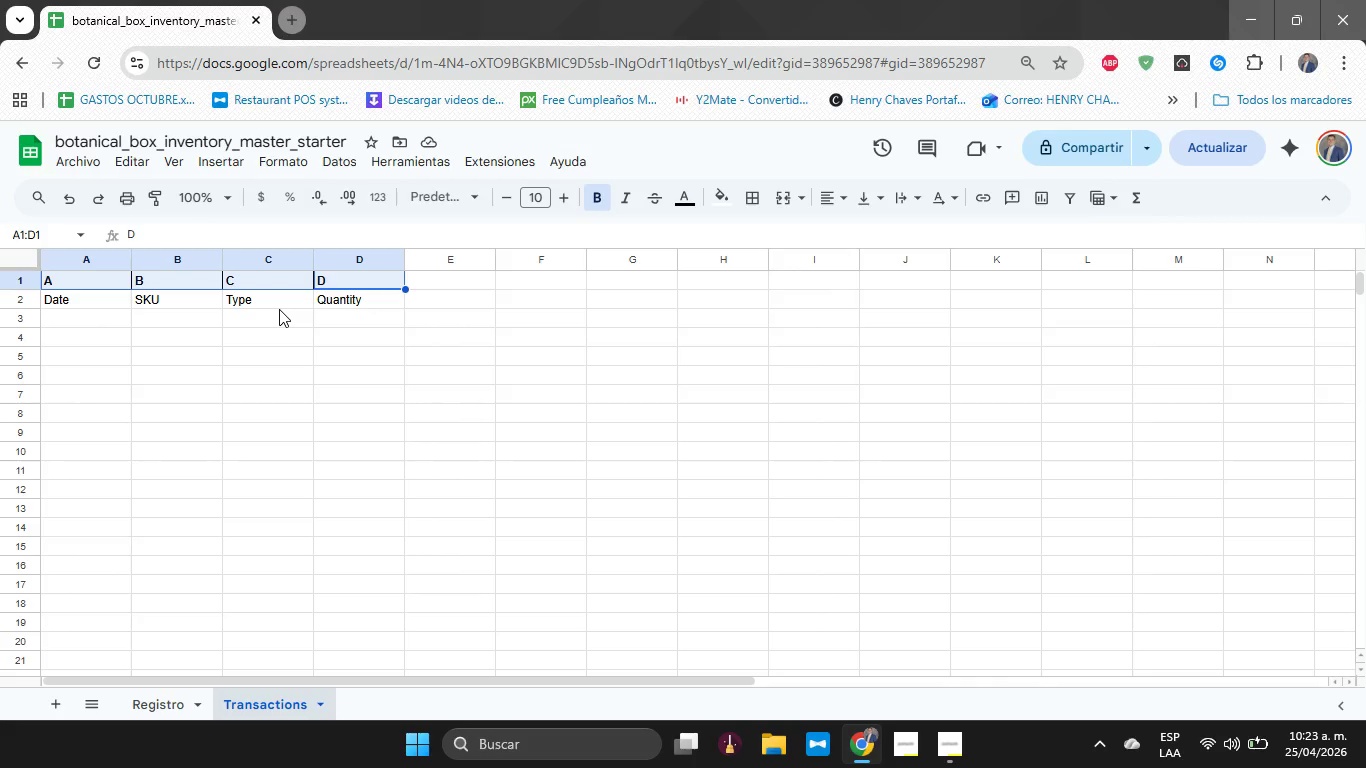 
key(Shift+ArrowLeft)
 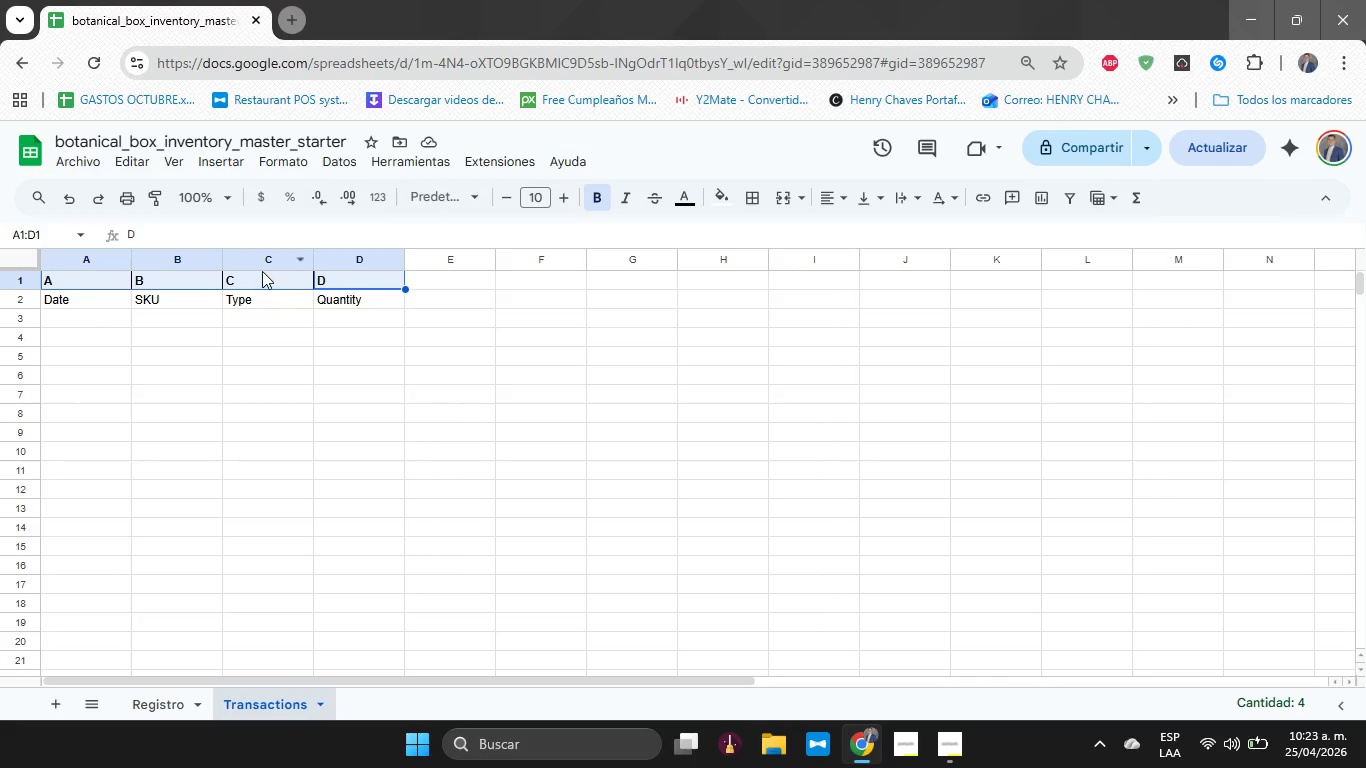 
right_click([265, 279])
 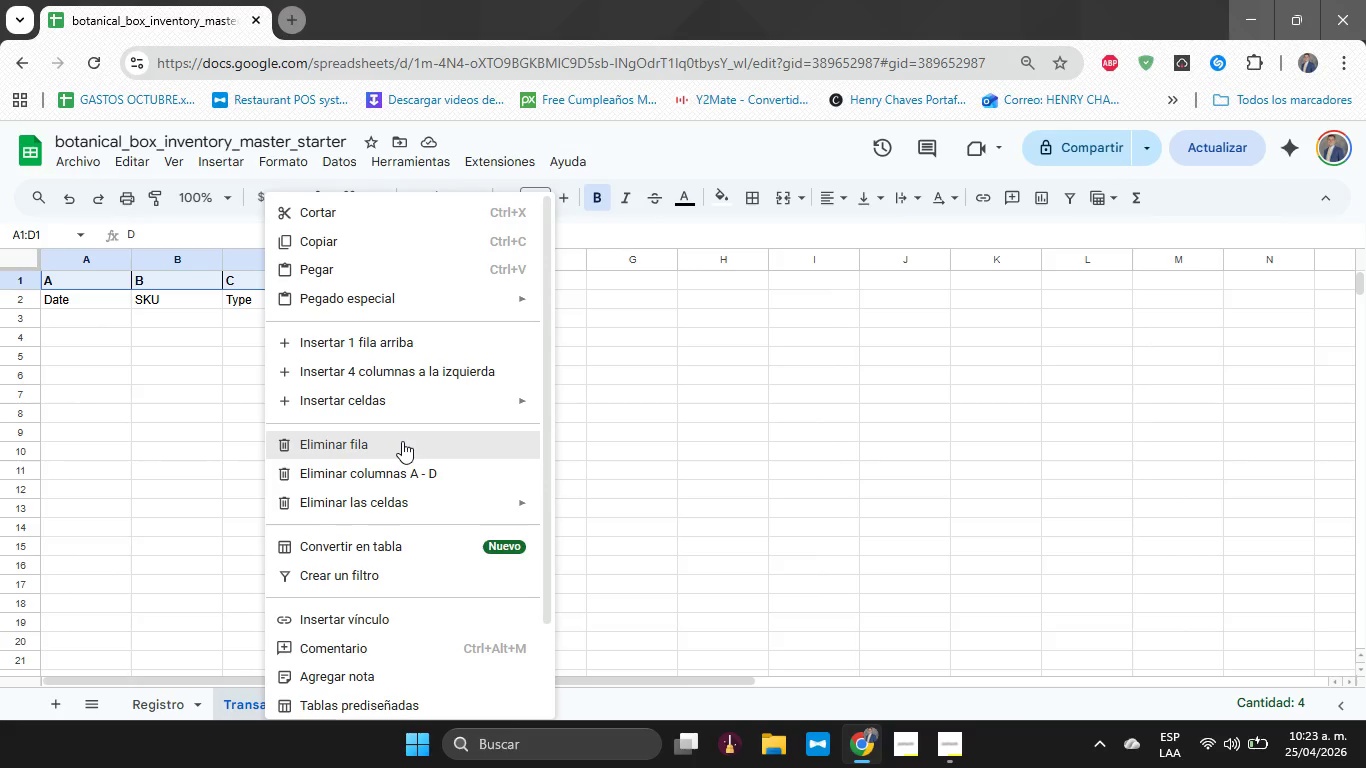 
left_click([403, 441])
 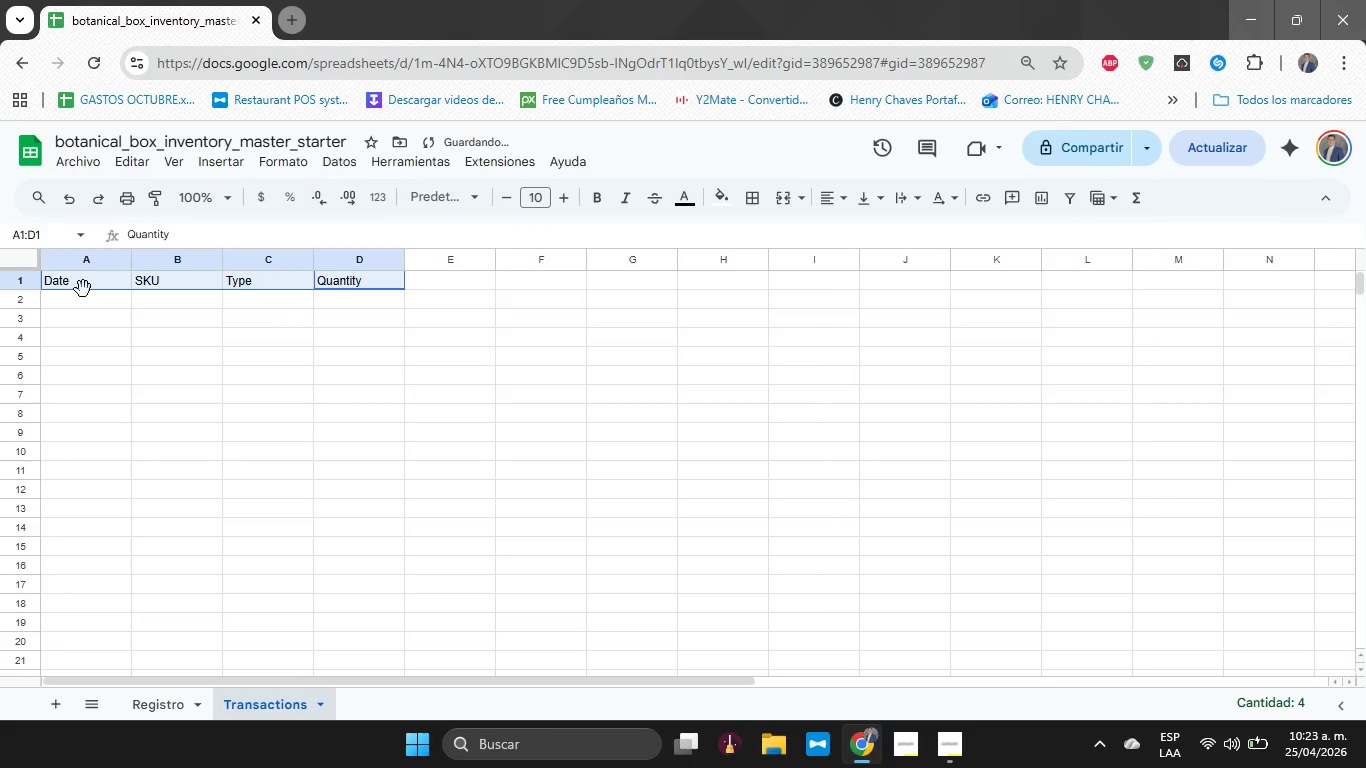 
left_click([82, 284])
 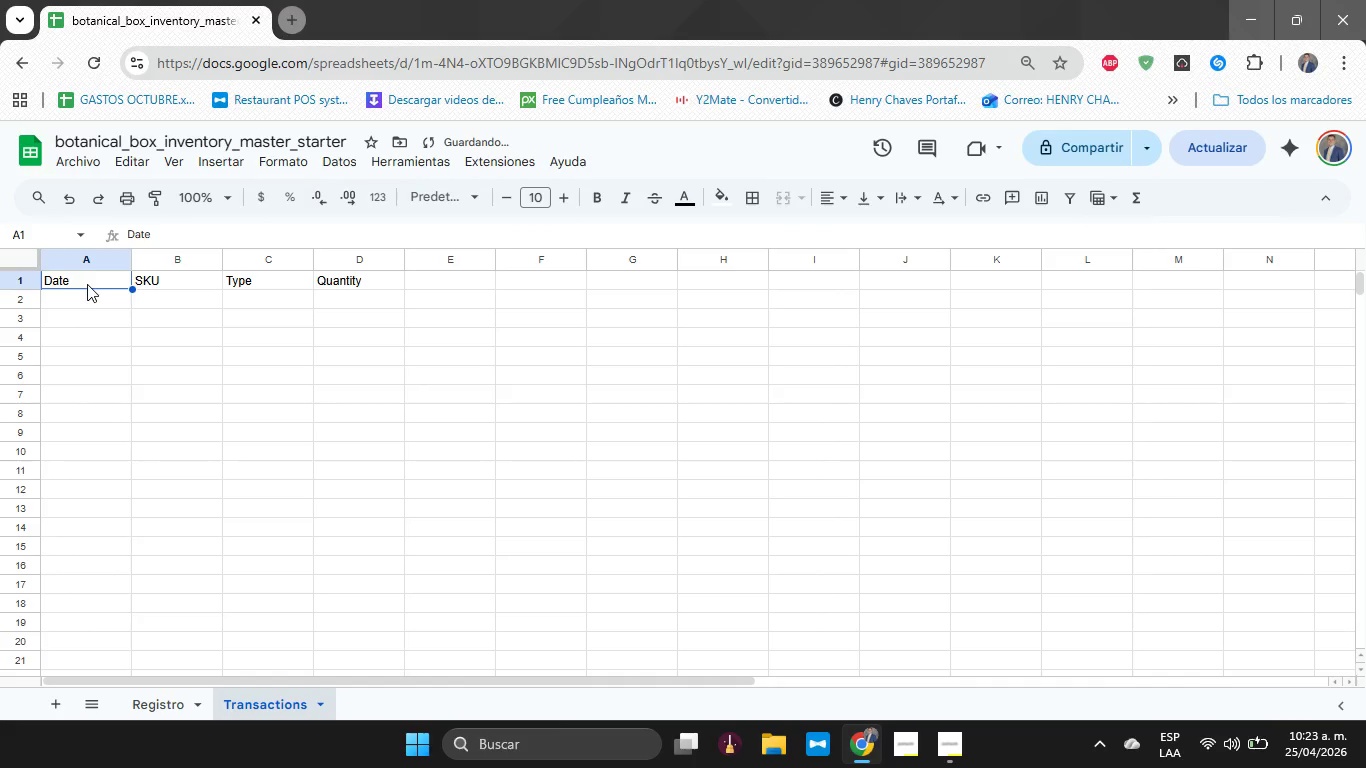 
left_click_drag(start_coordinate=[87, 284], to_coordinate=[349, 284])
 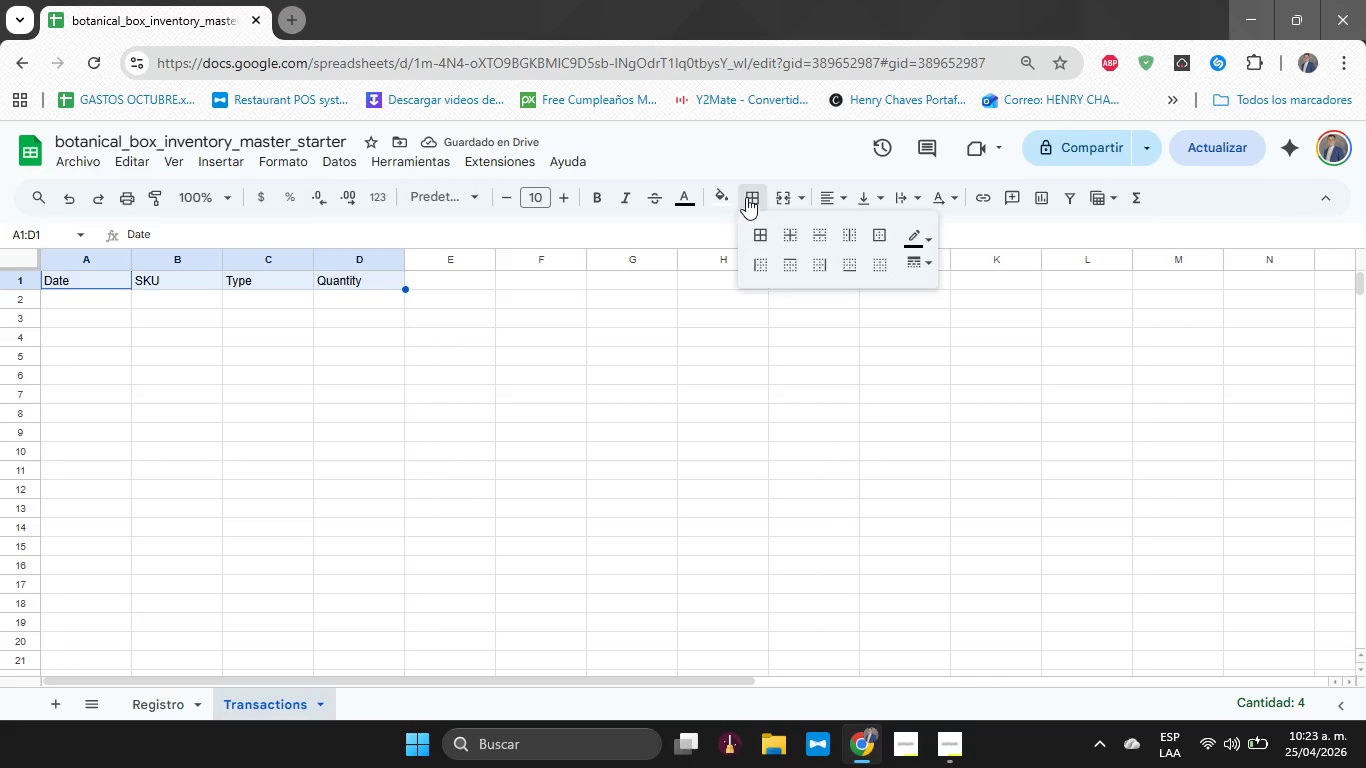 
double_click([758, 232])
 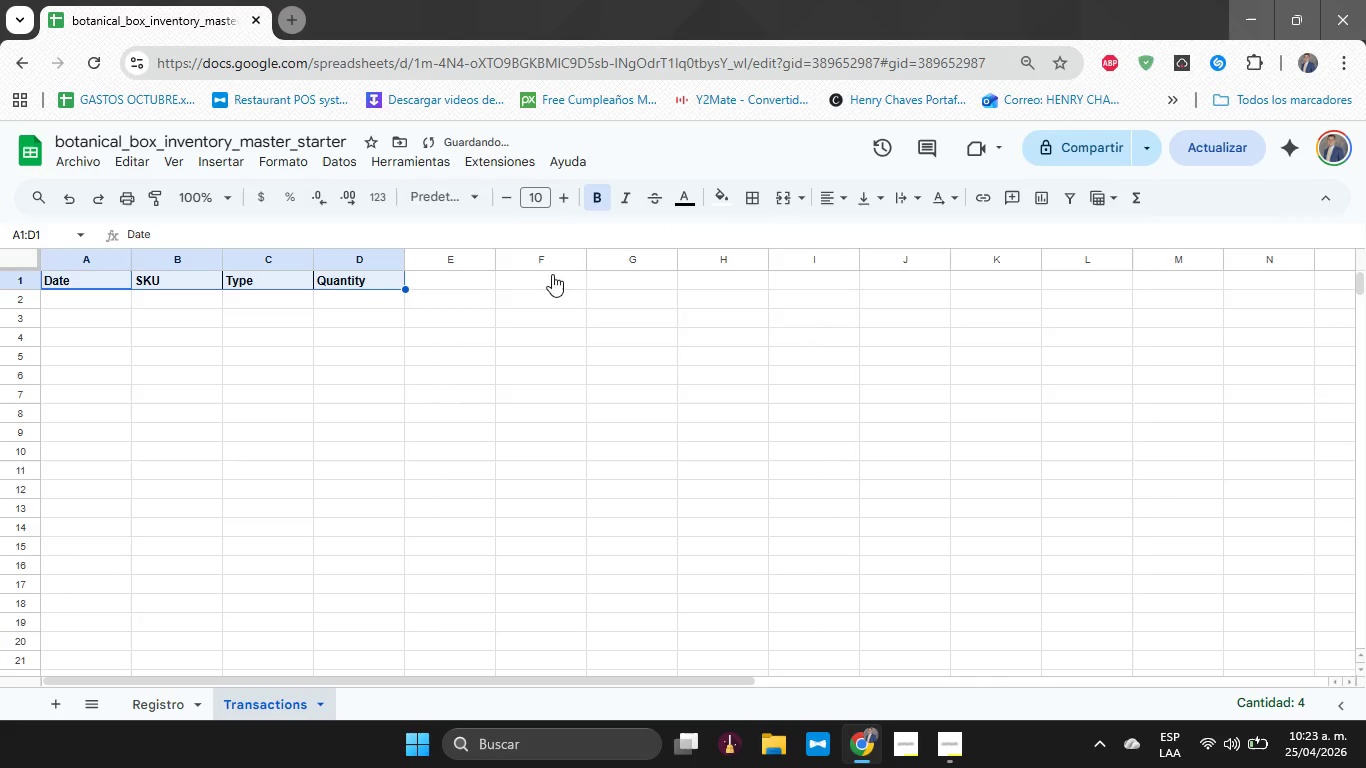 
double_click([496, 313])
 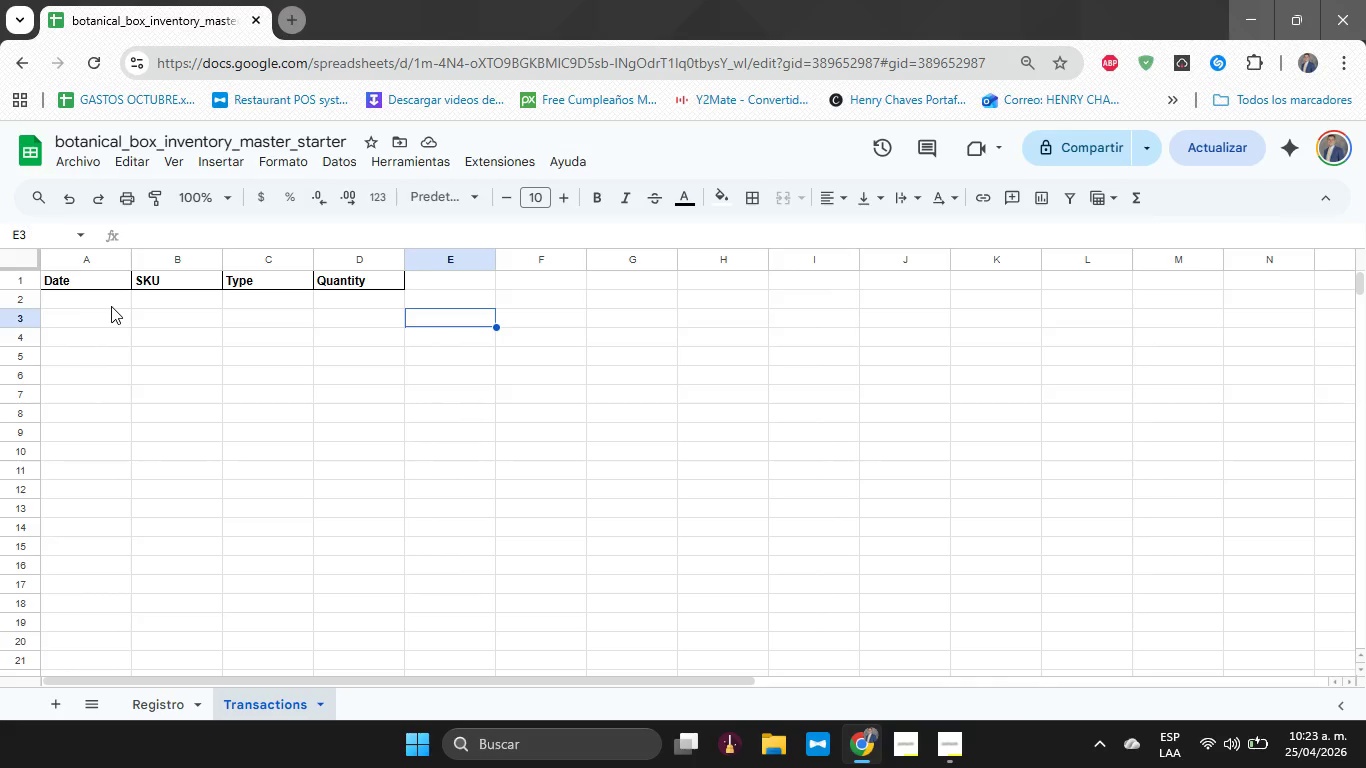 
wait(28.12)
 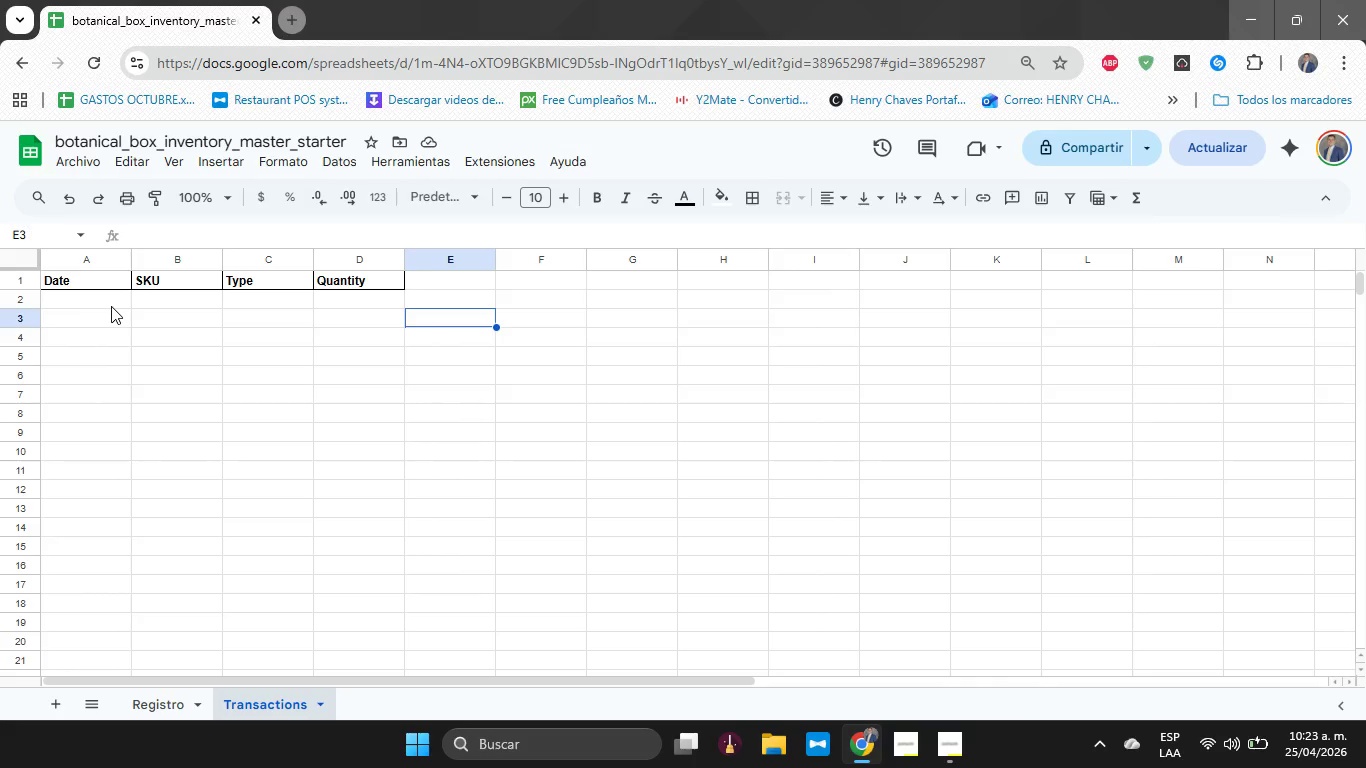 
left_click([263, 294])
 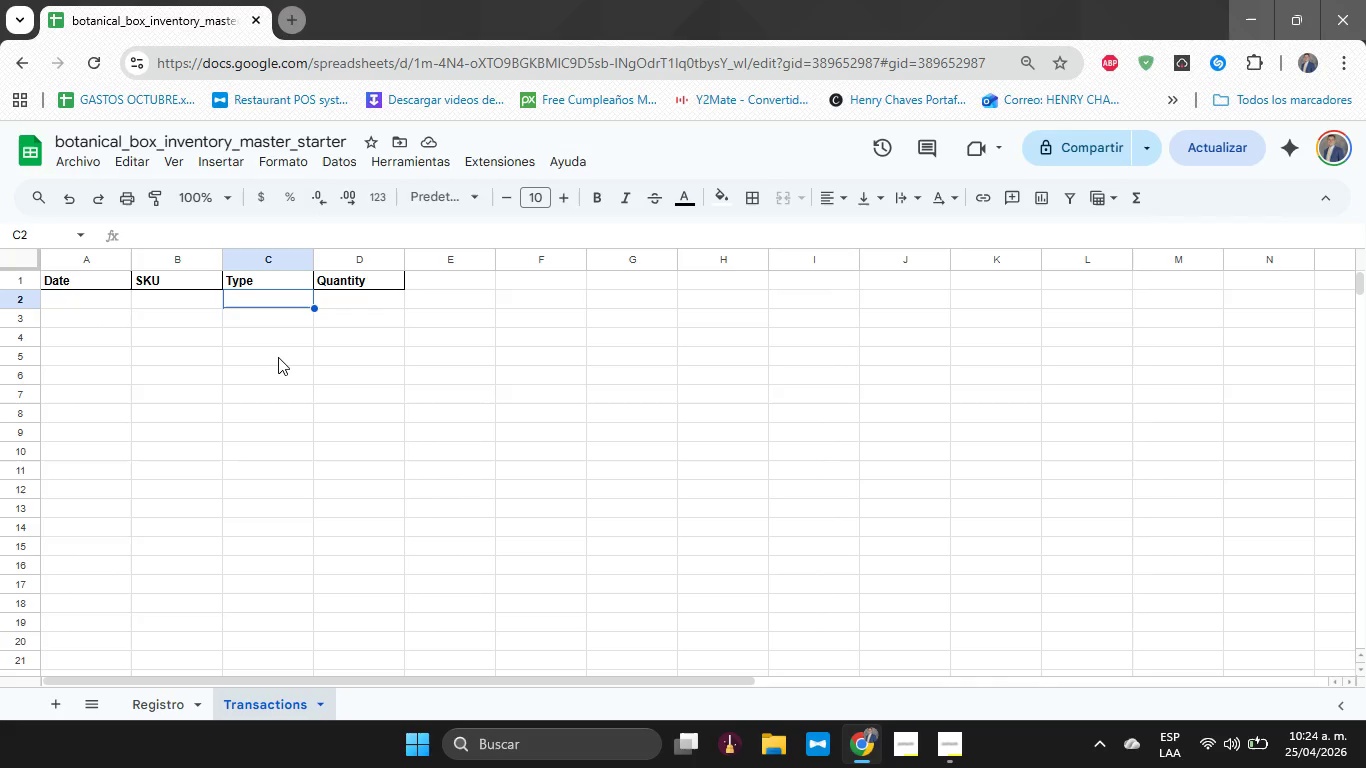 
wait(40.06)
 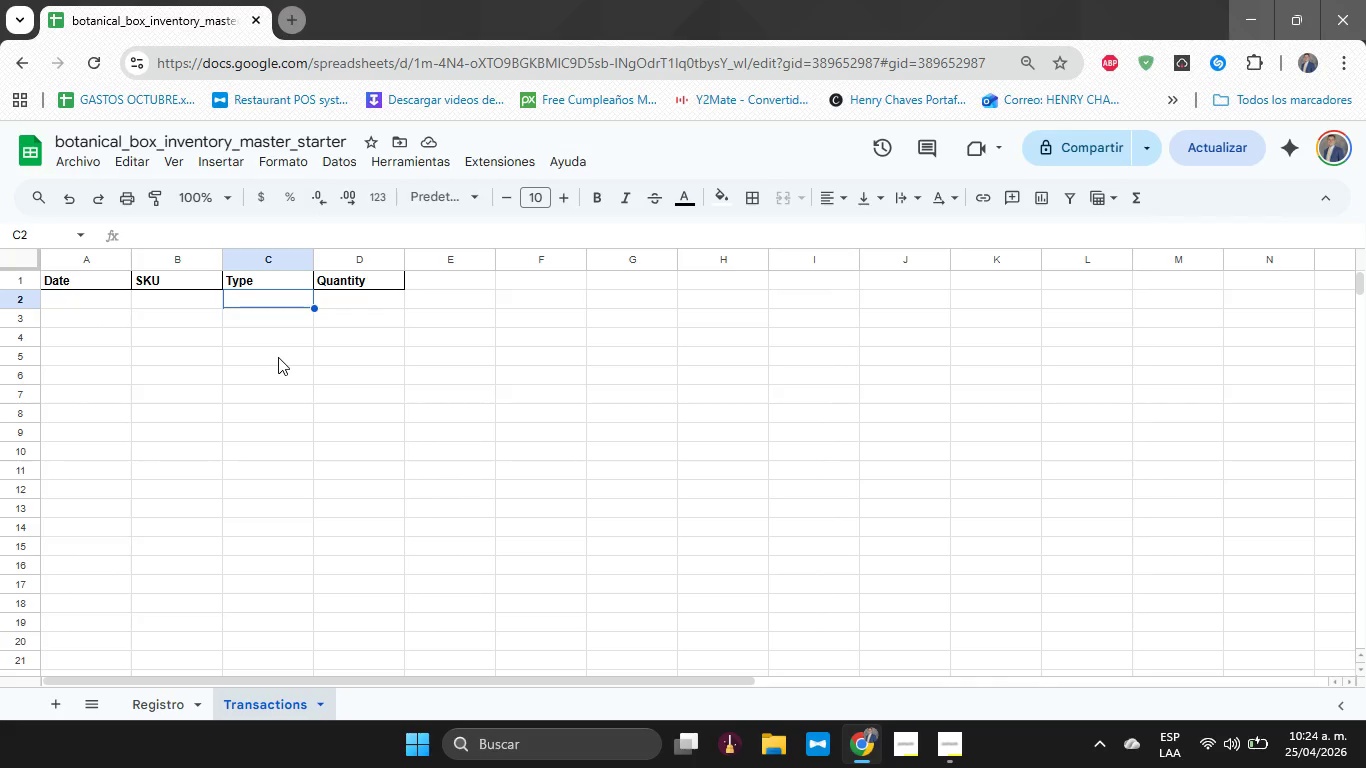 
key(Alt+Tab)